 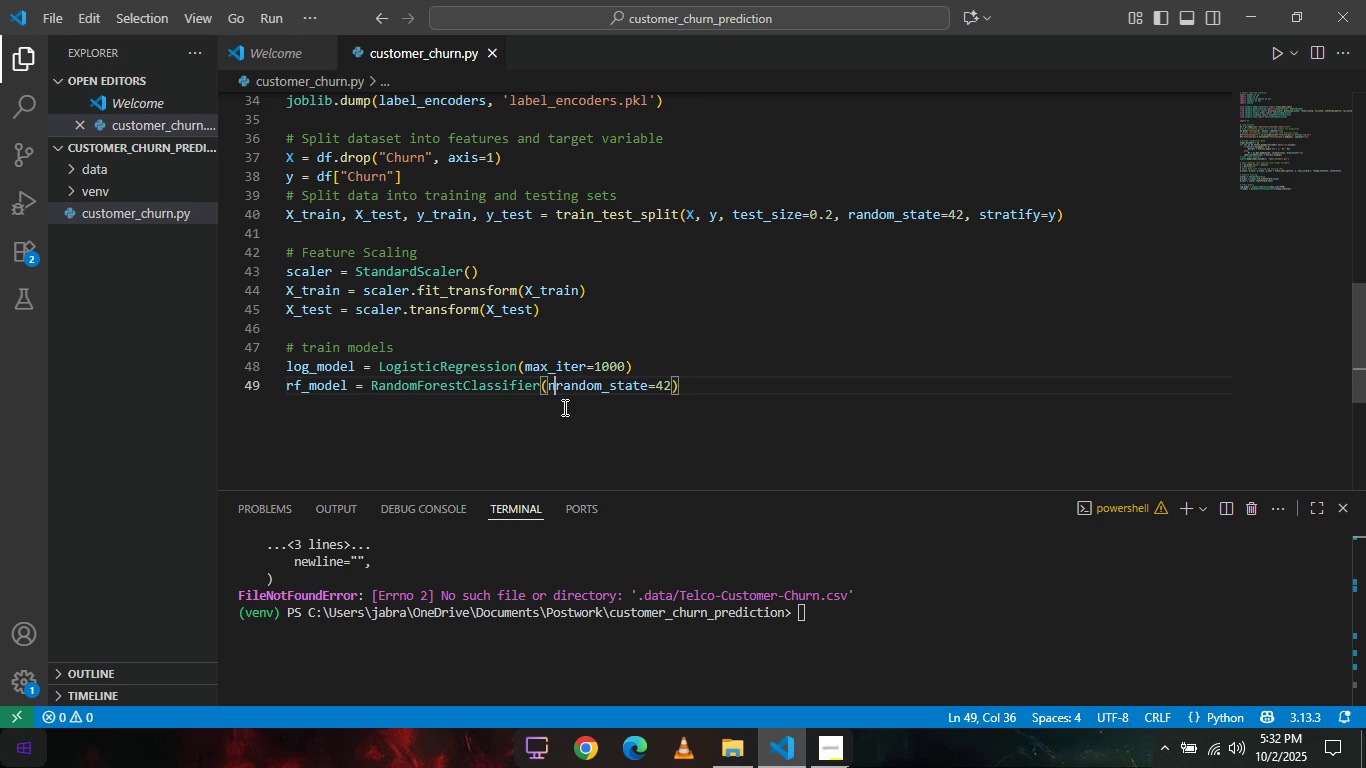 
key(Backspace)
 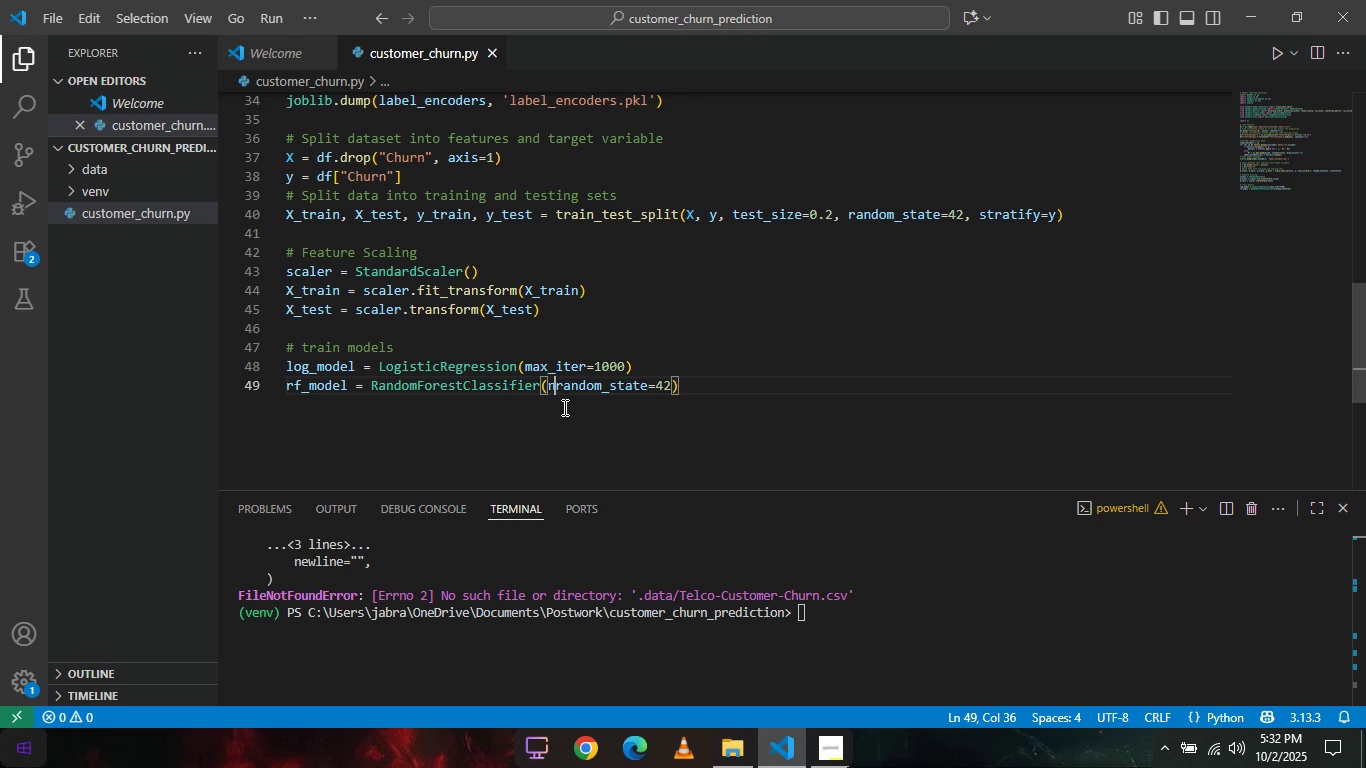 
key(Backspace)
 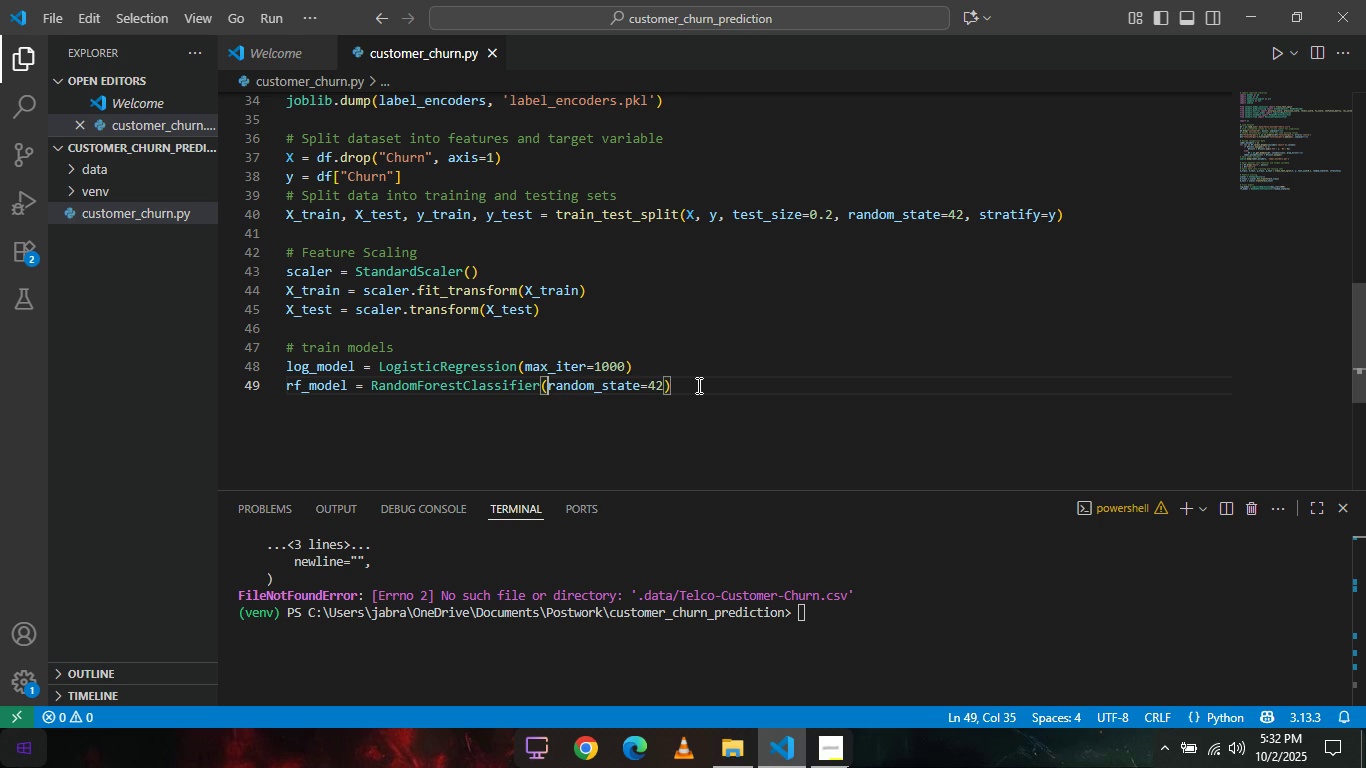 
left_click([697, 385])
 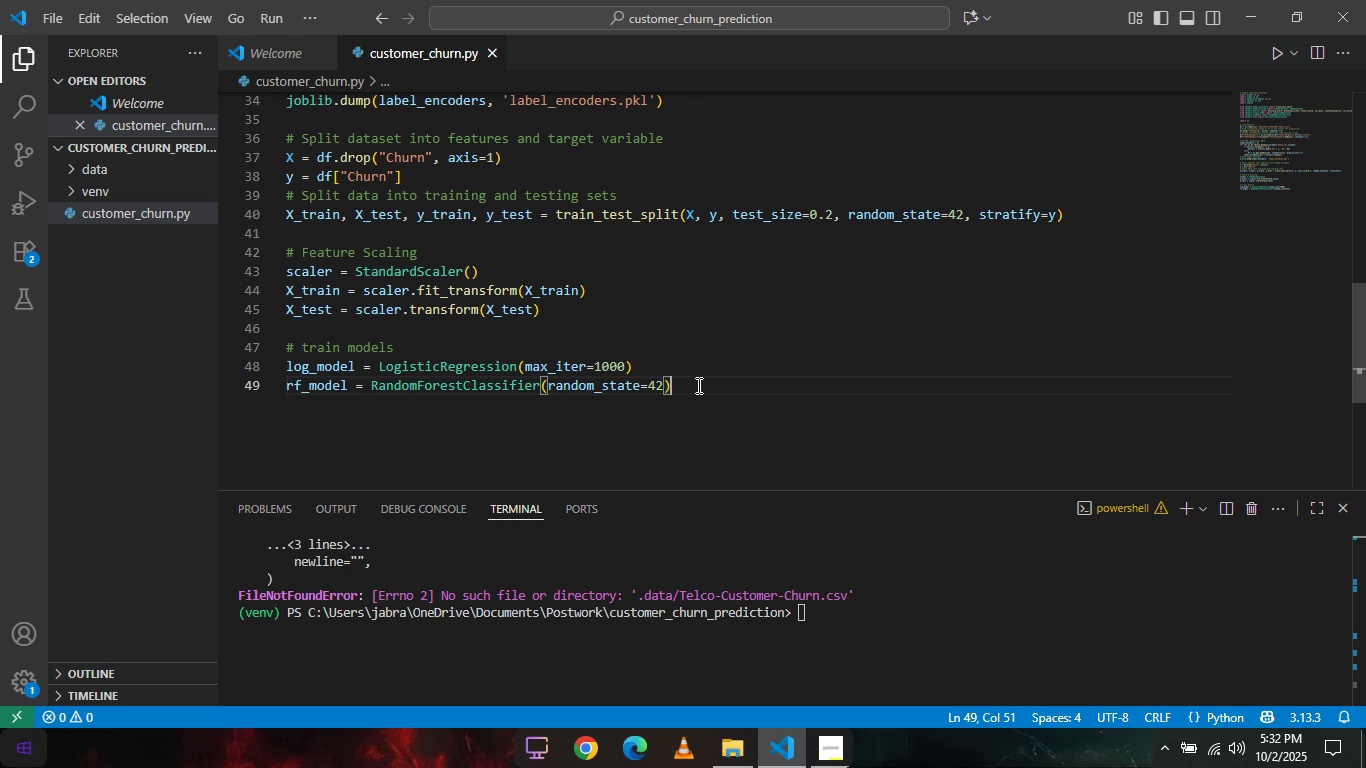 
wait(5.42)
 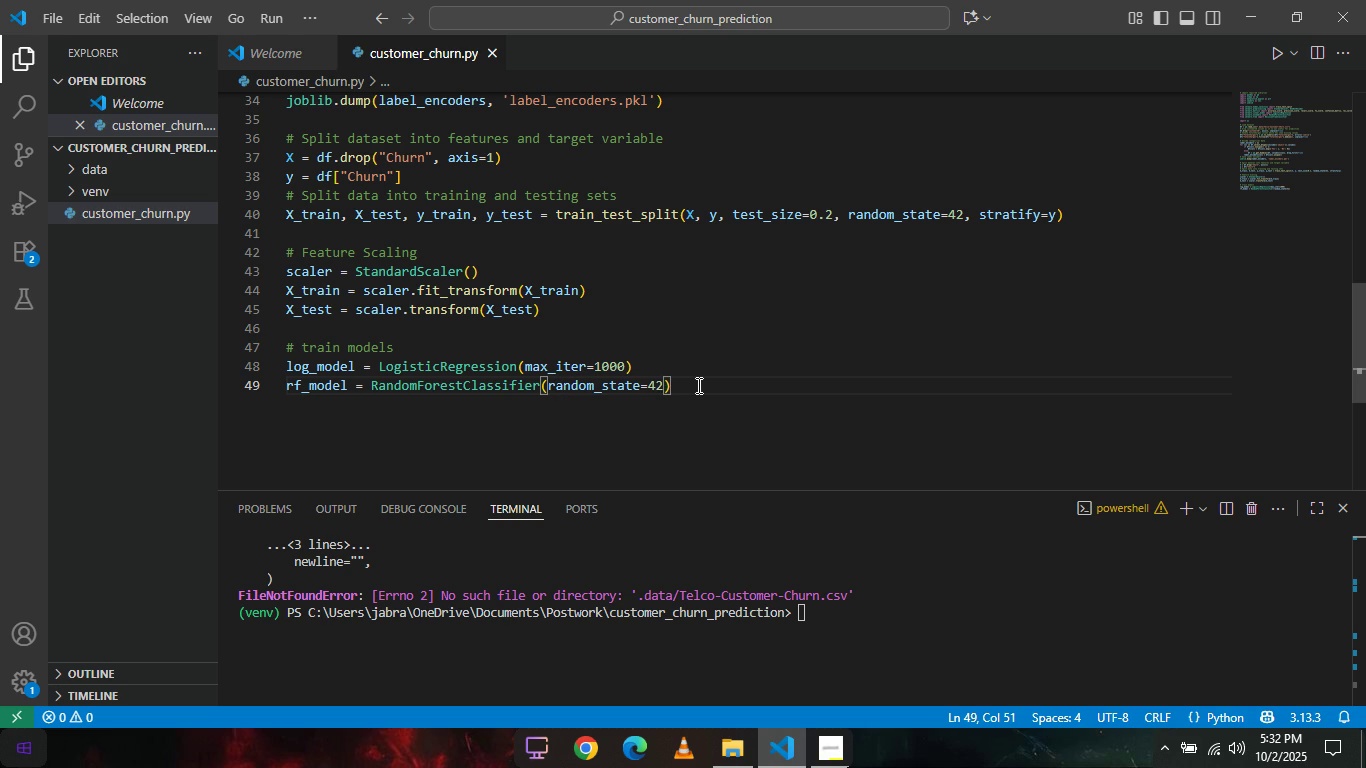 
key(Enter)
 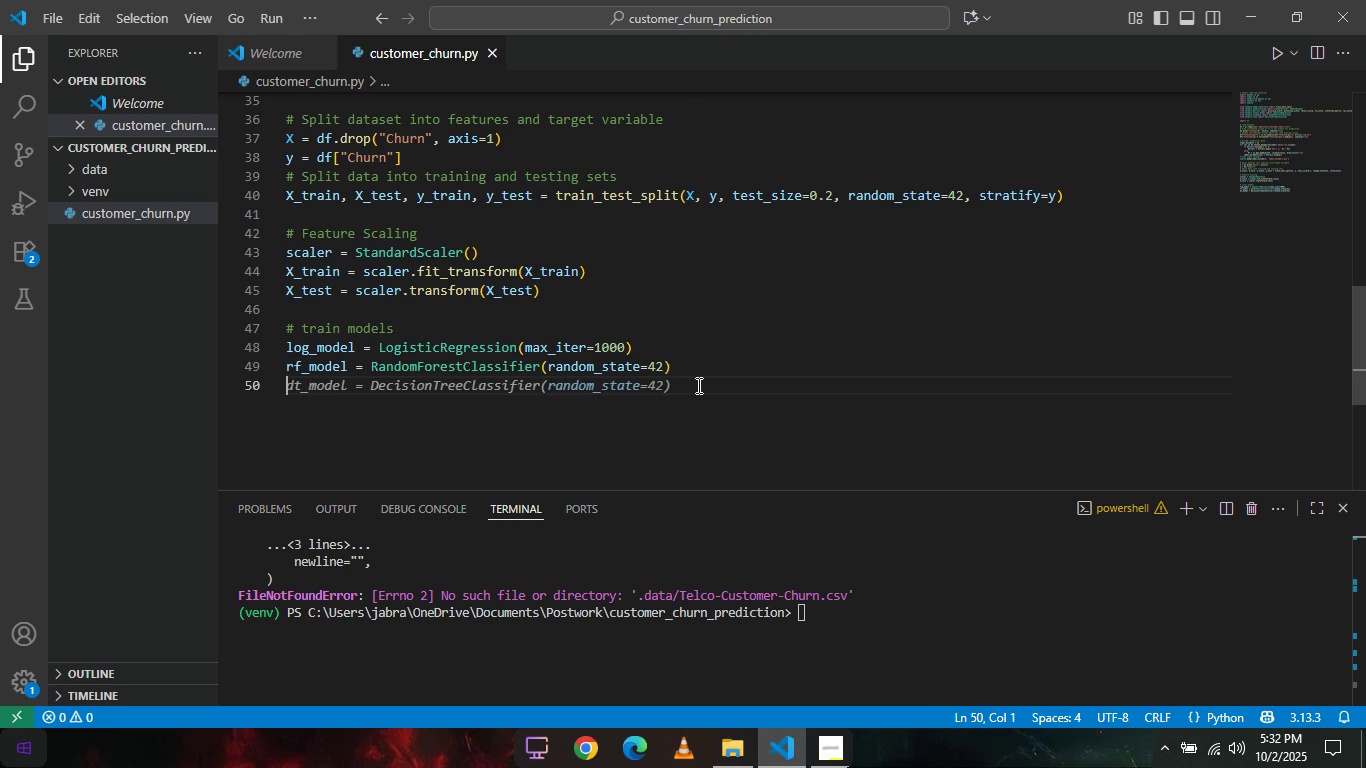 
wait(6.7)
 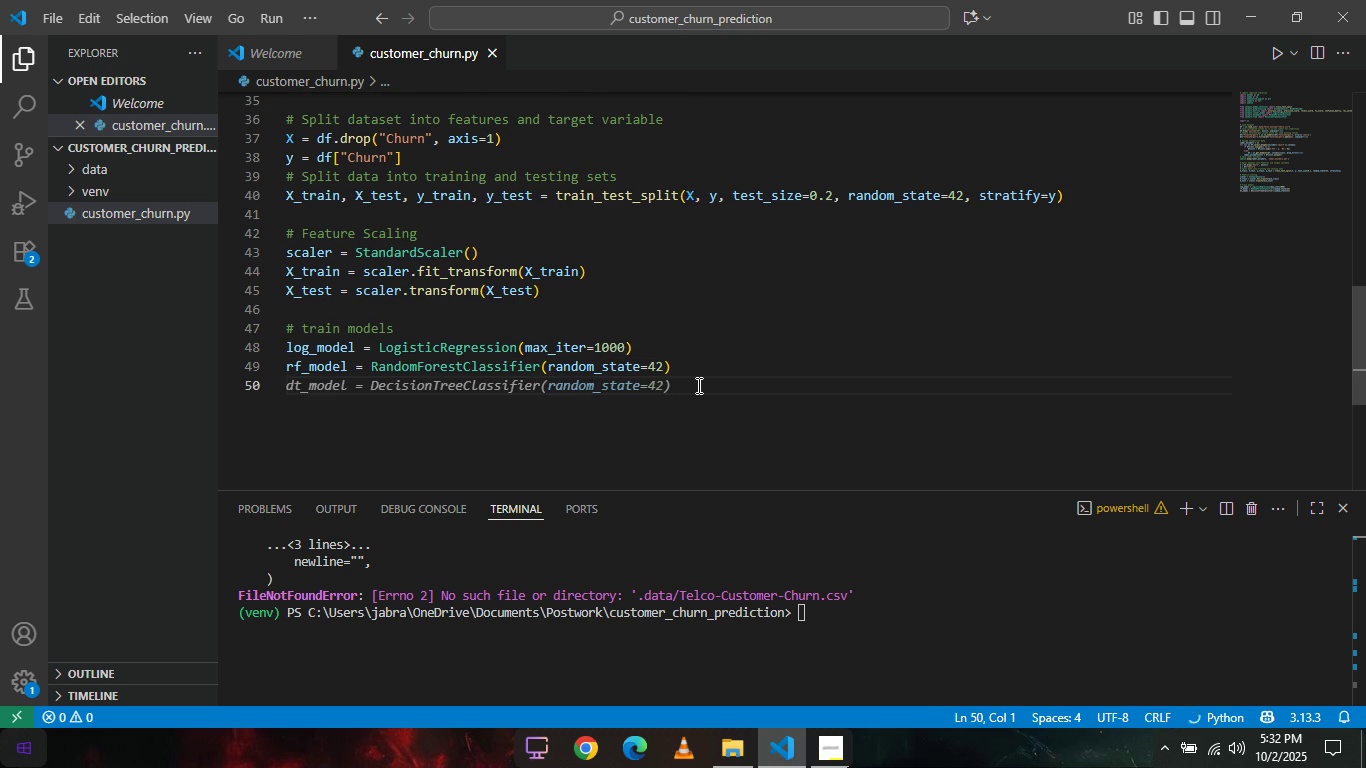 
key(Tab)
 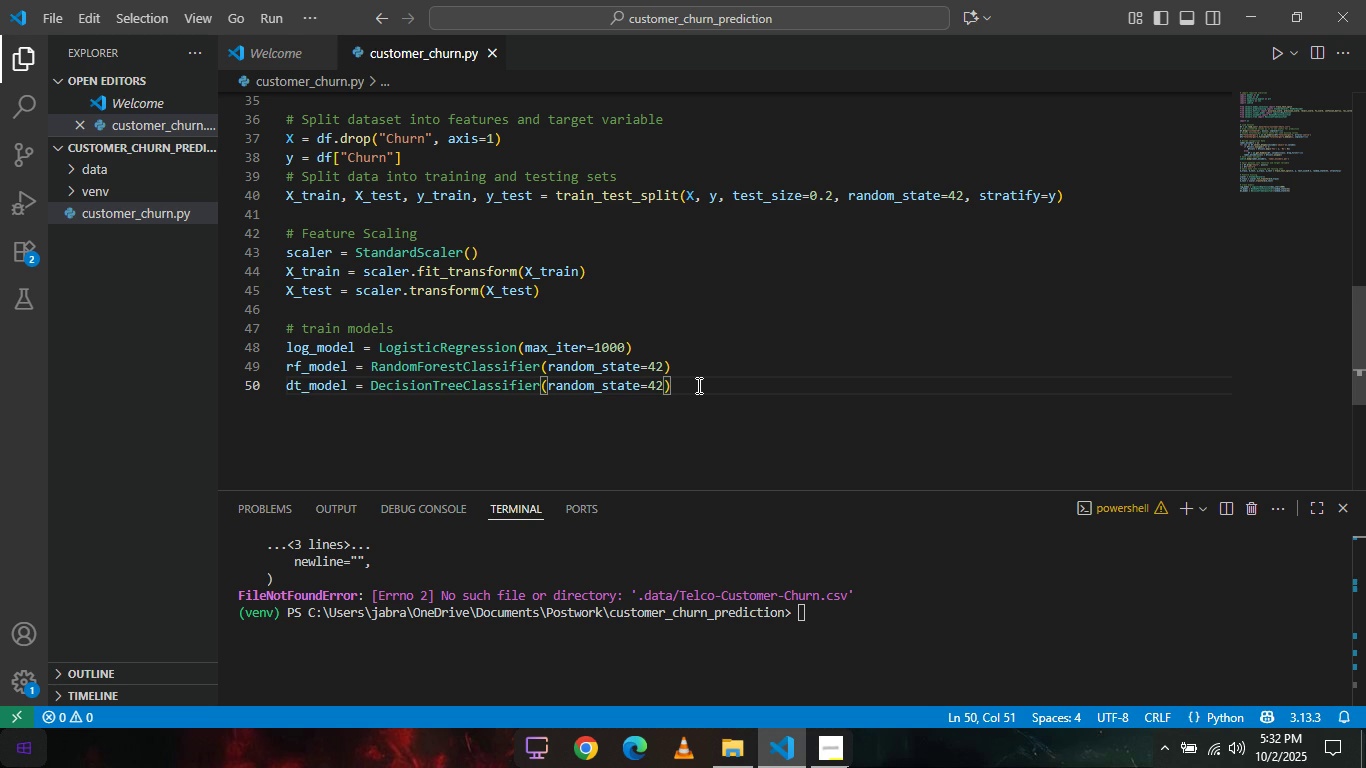 
key(Enter)
 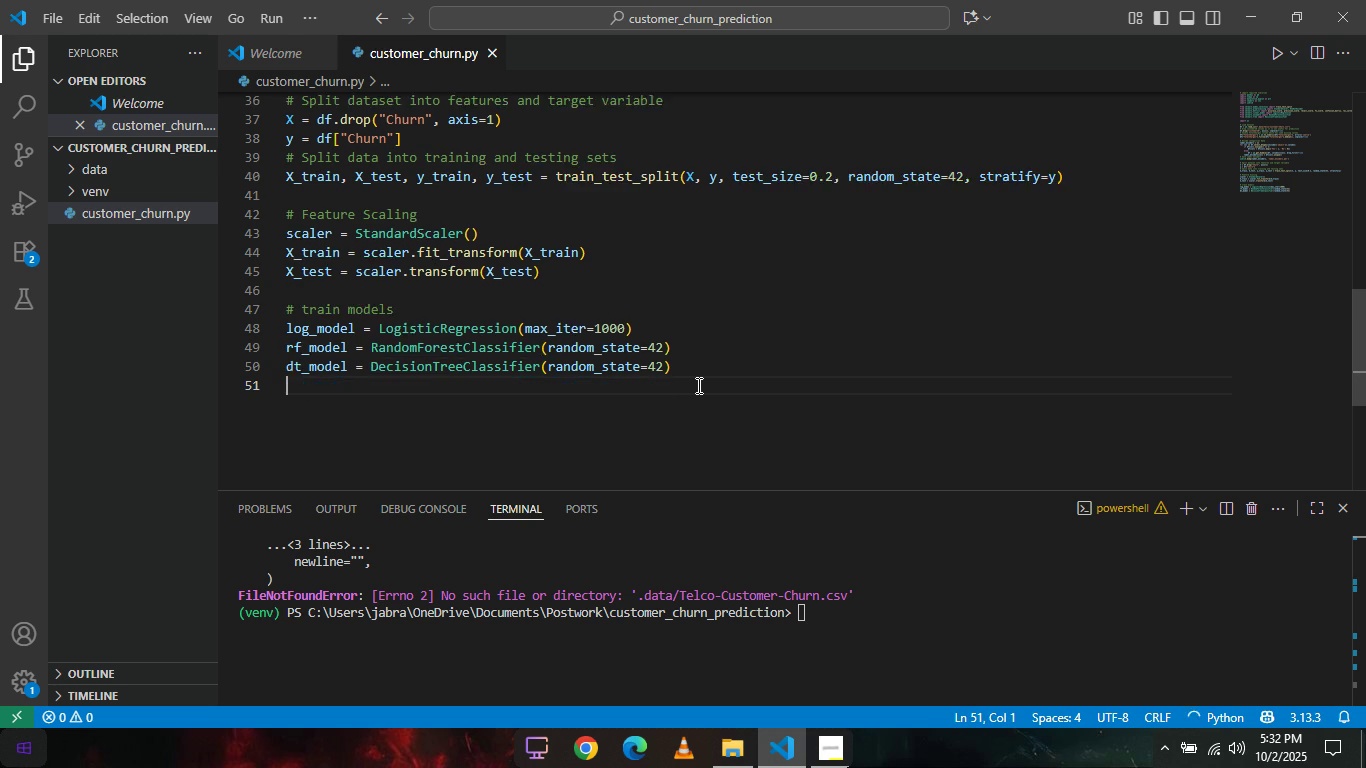 
key(Enter)
 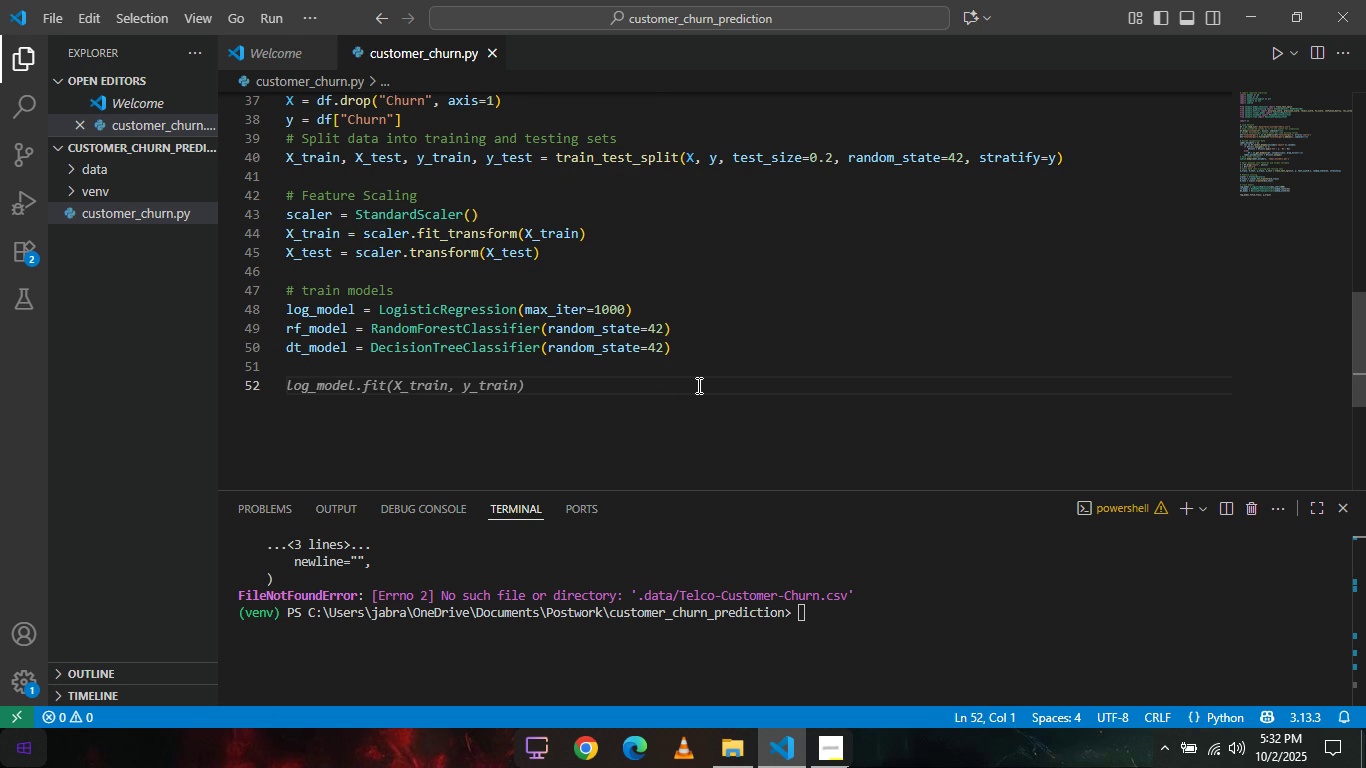 
wait(7.48)
 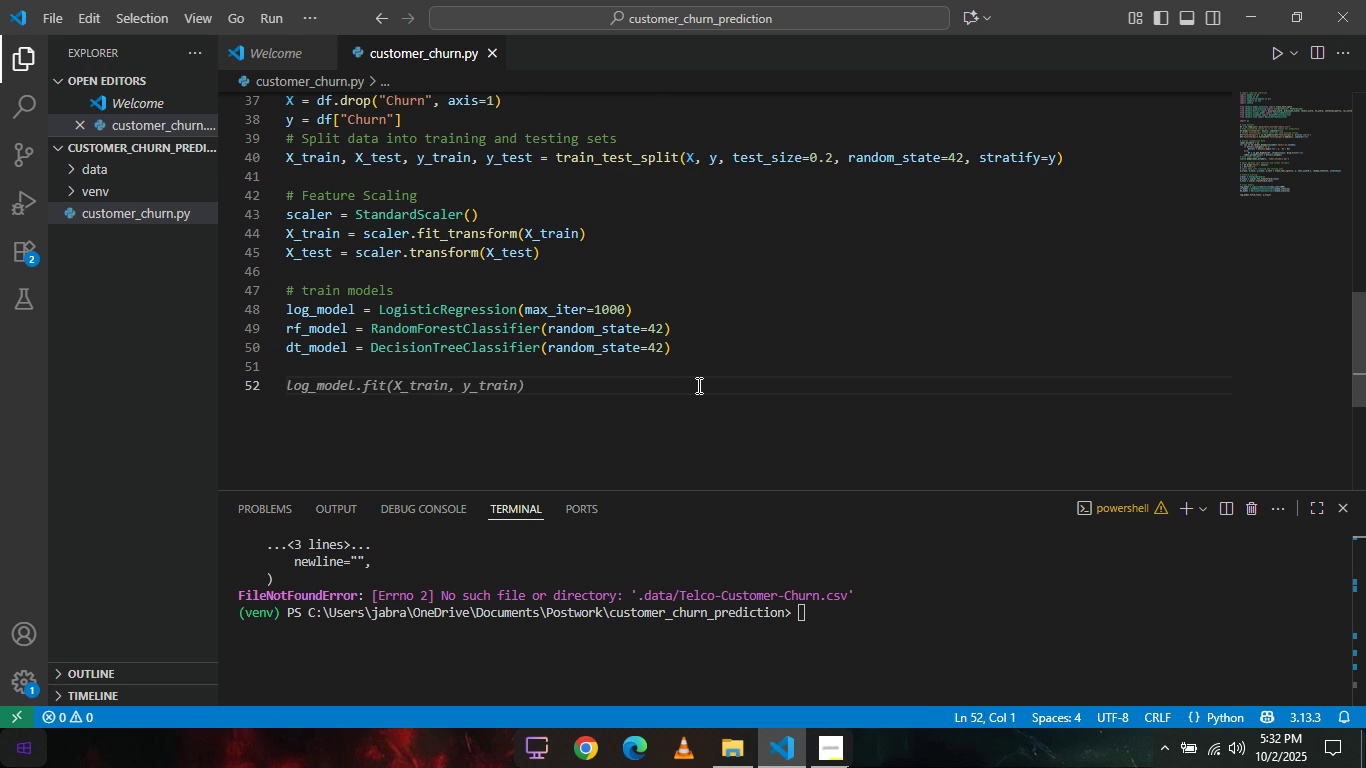 
key(Tab)
 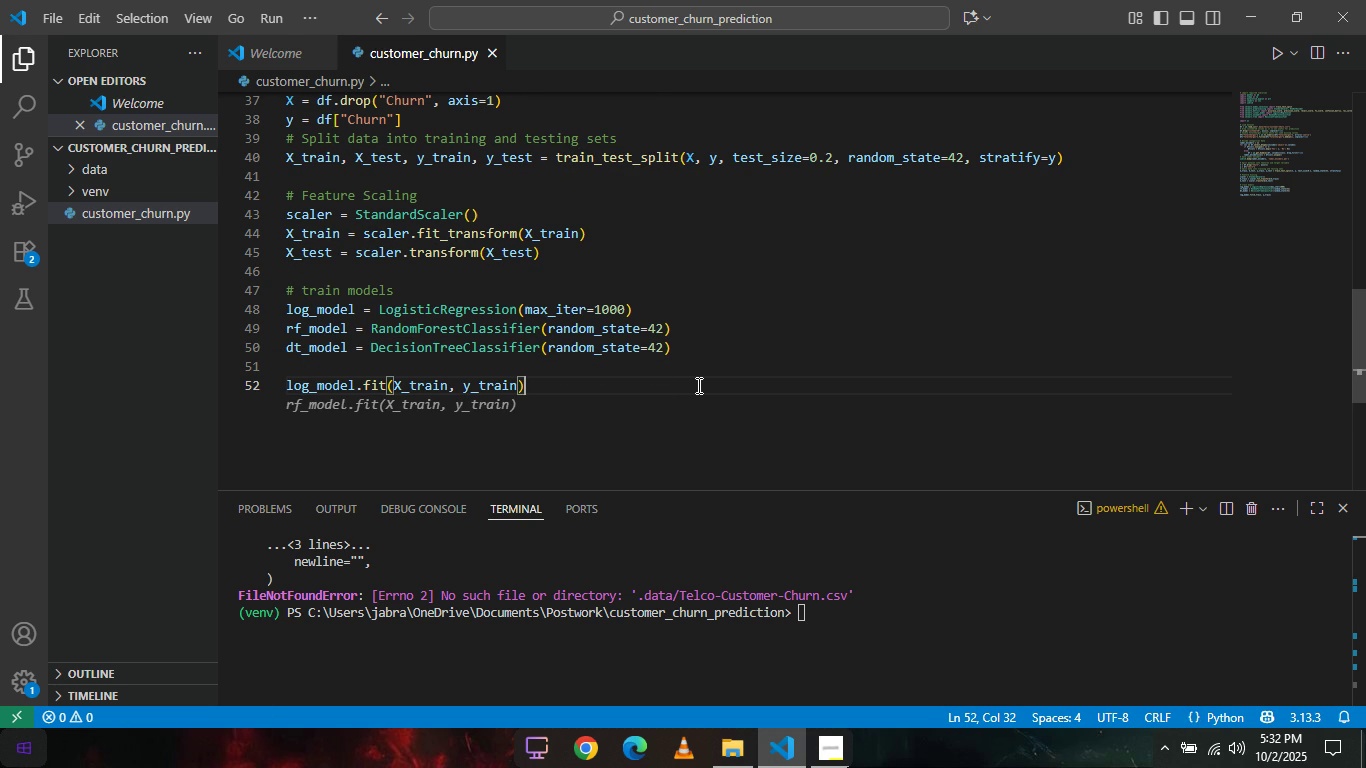 
key(Tab)
 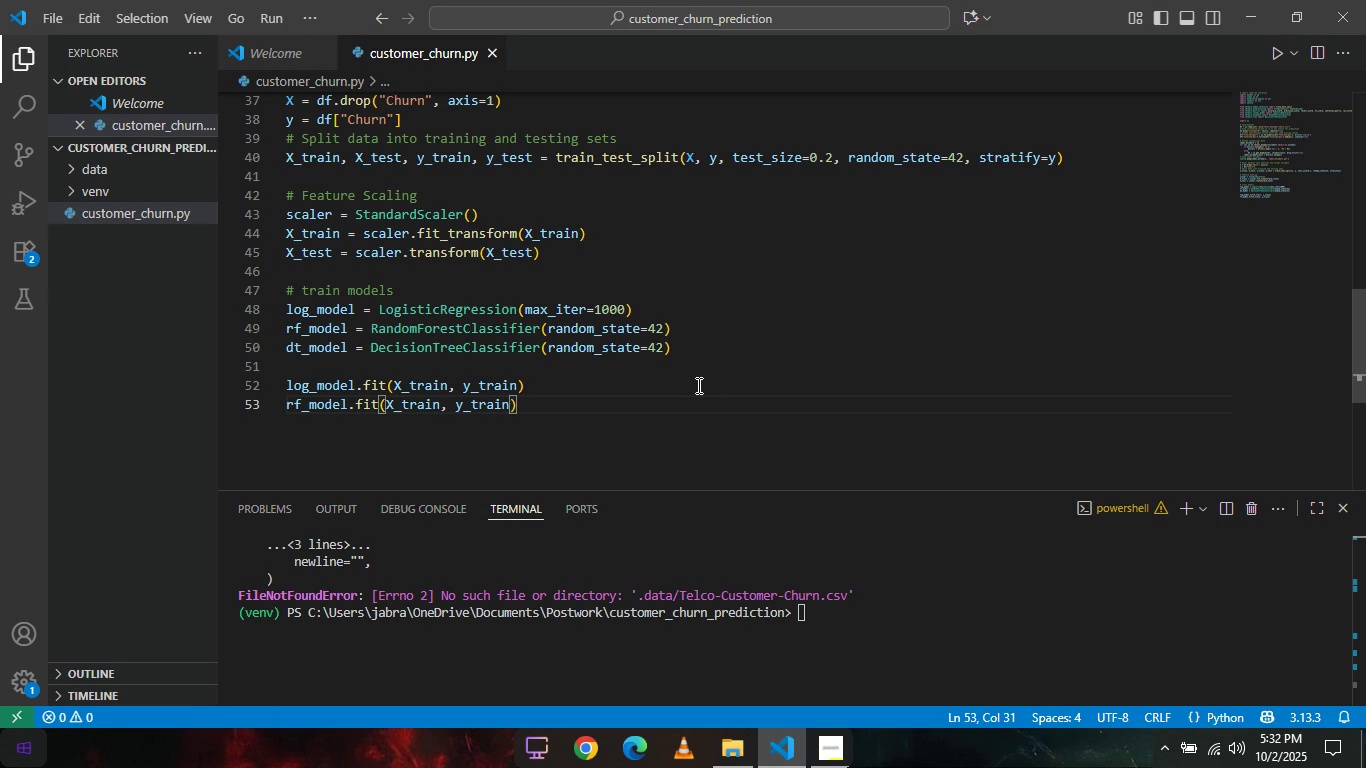 
wait(5.75)
 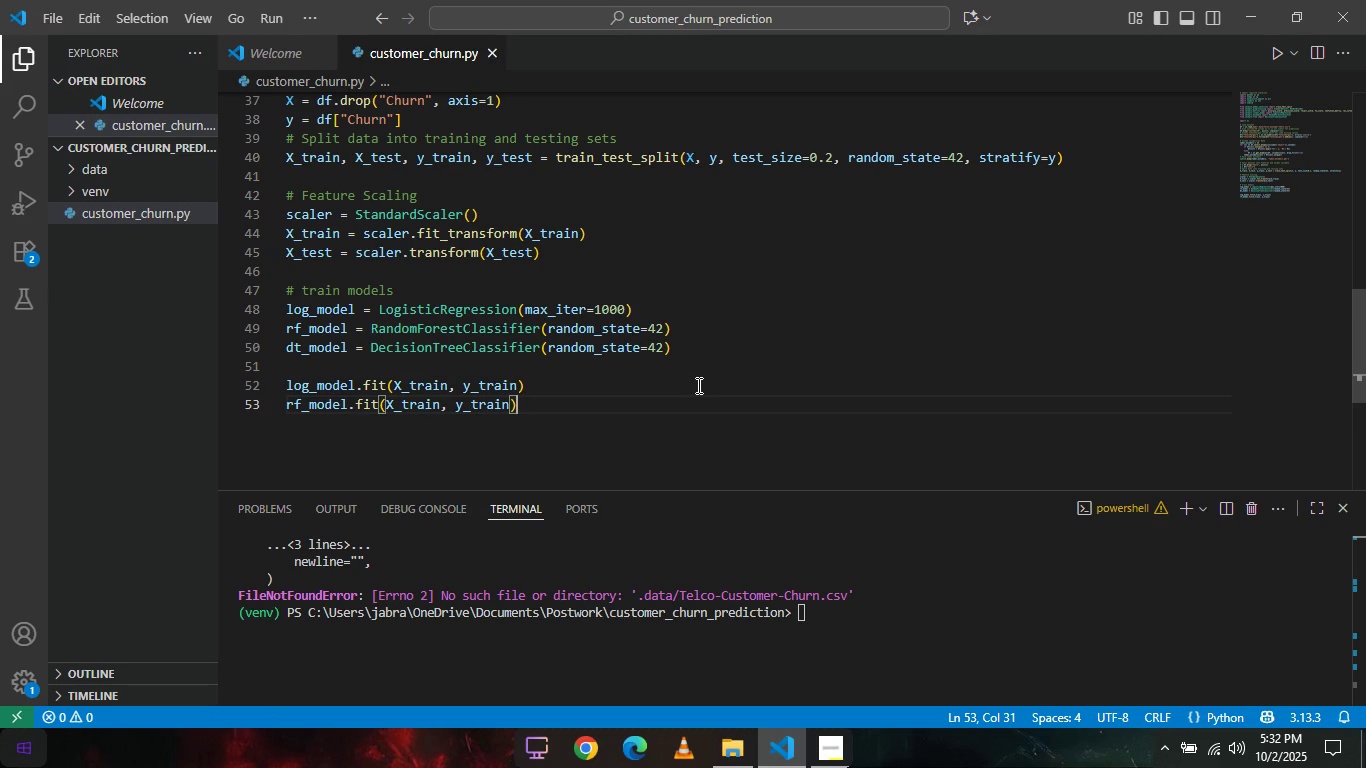 
key(Enter)
 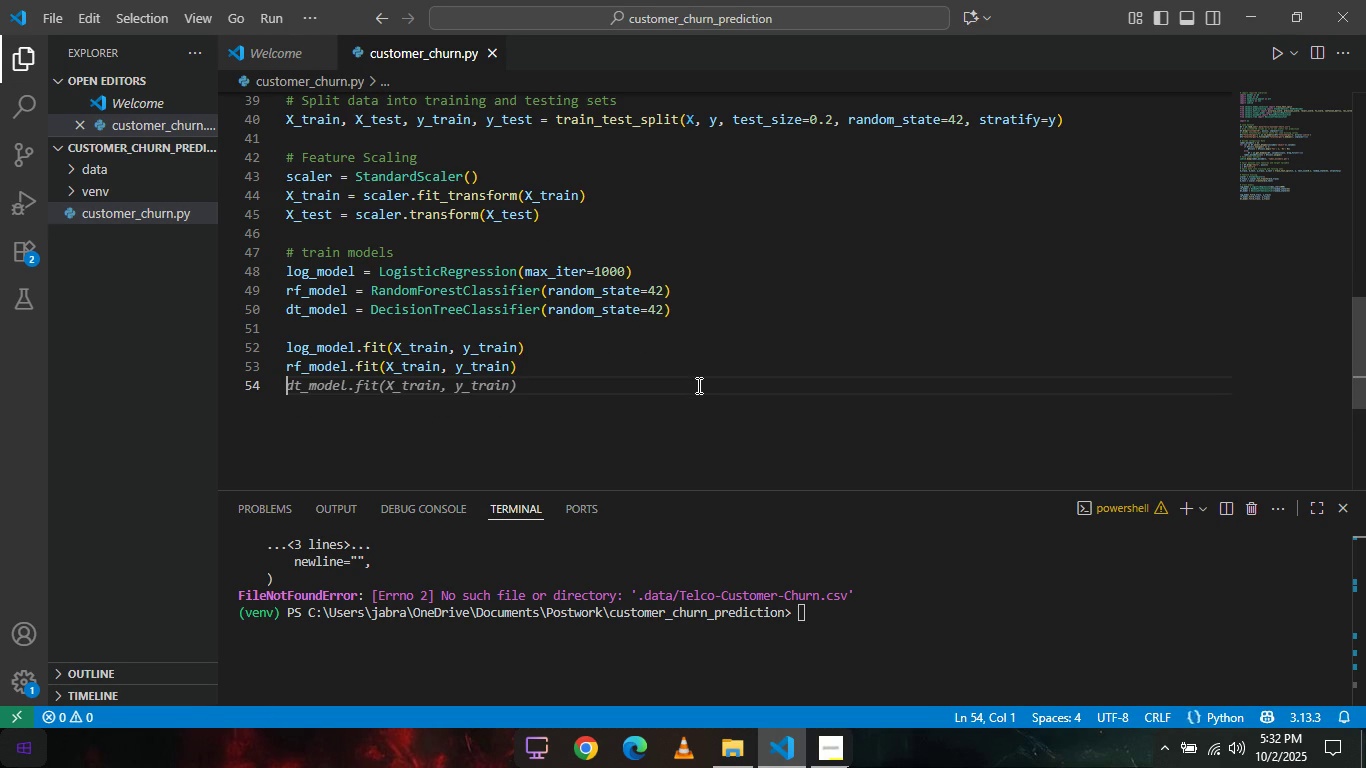 
key(Tab)
 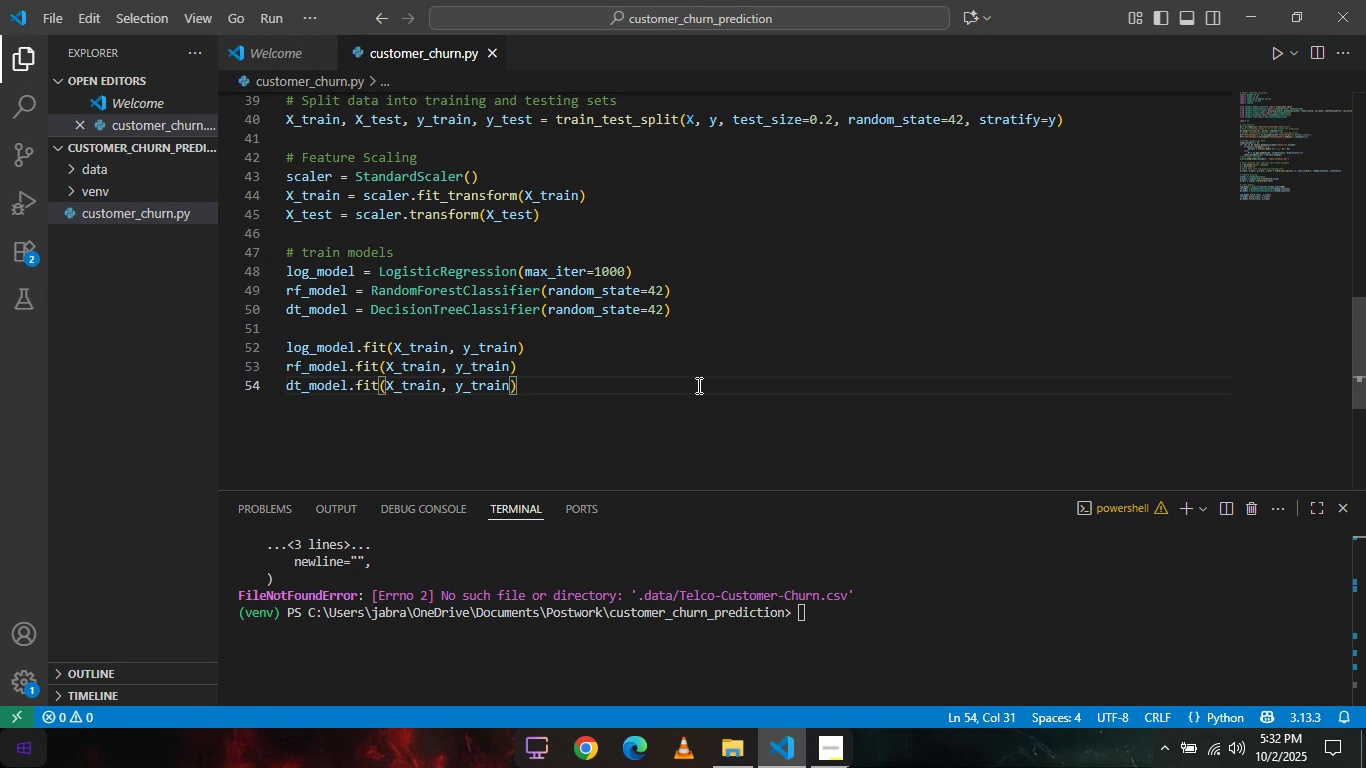 
key(Enter)
 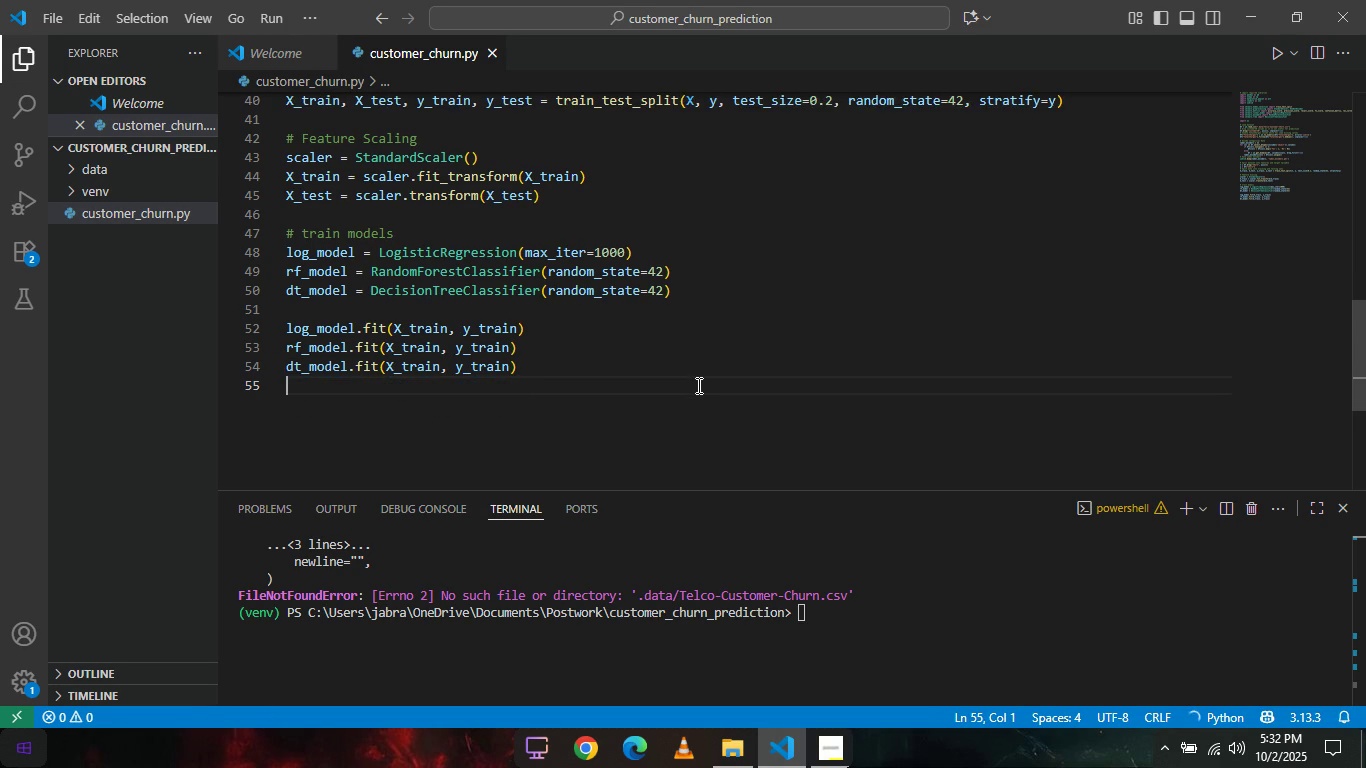 
key(Enter)